 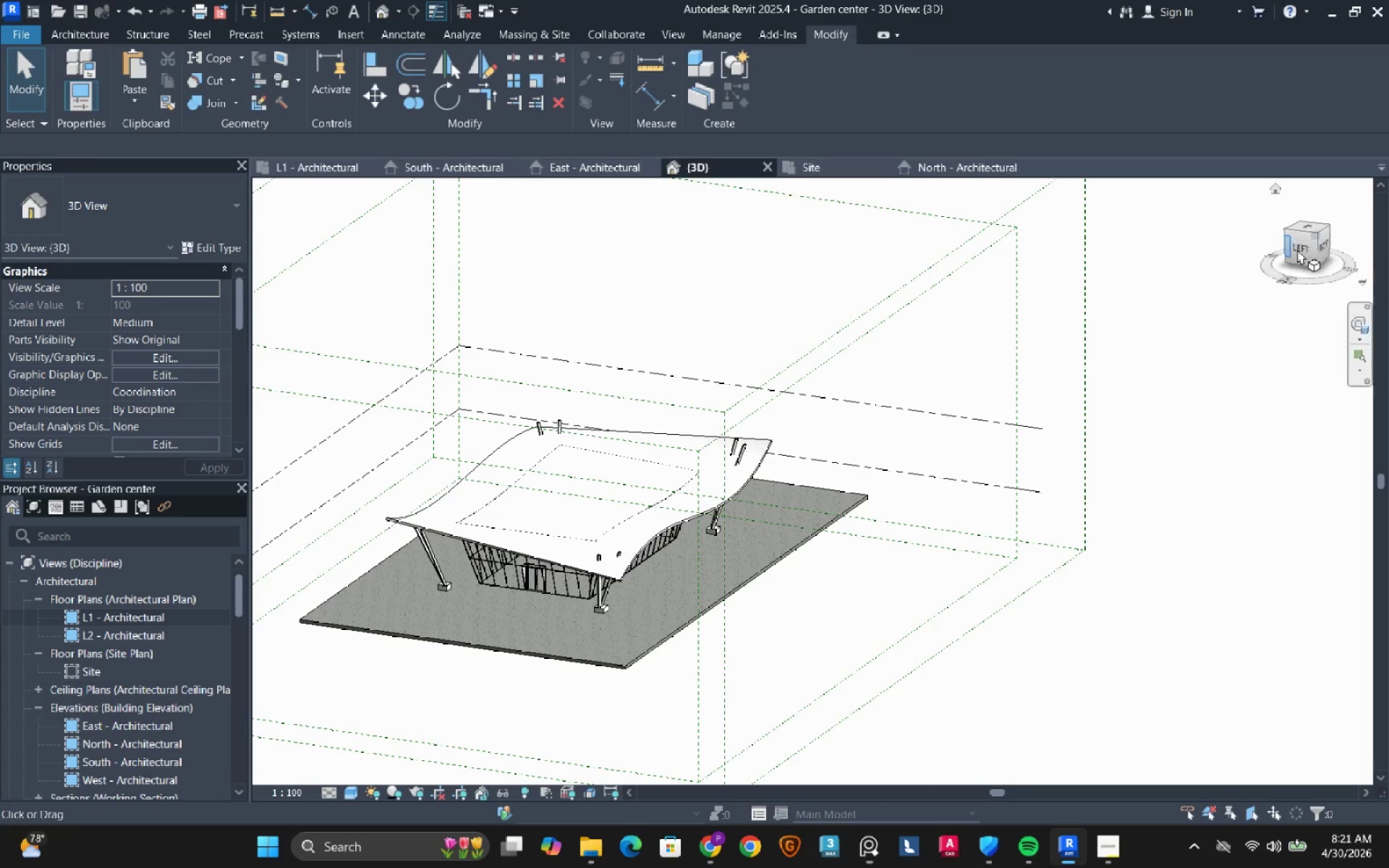 
left_click([1300, 245])
 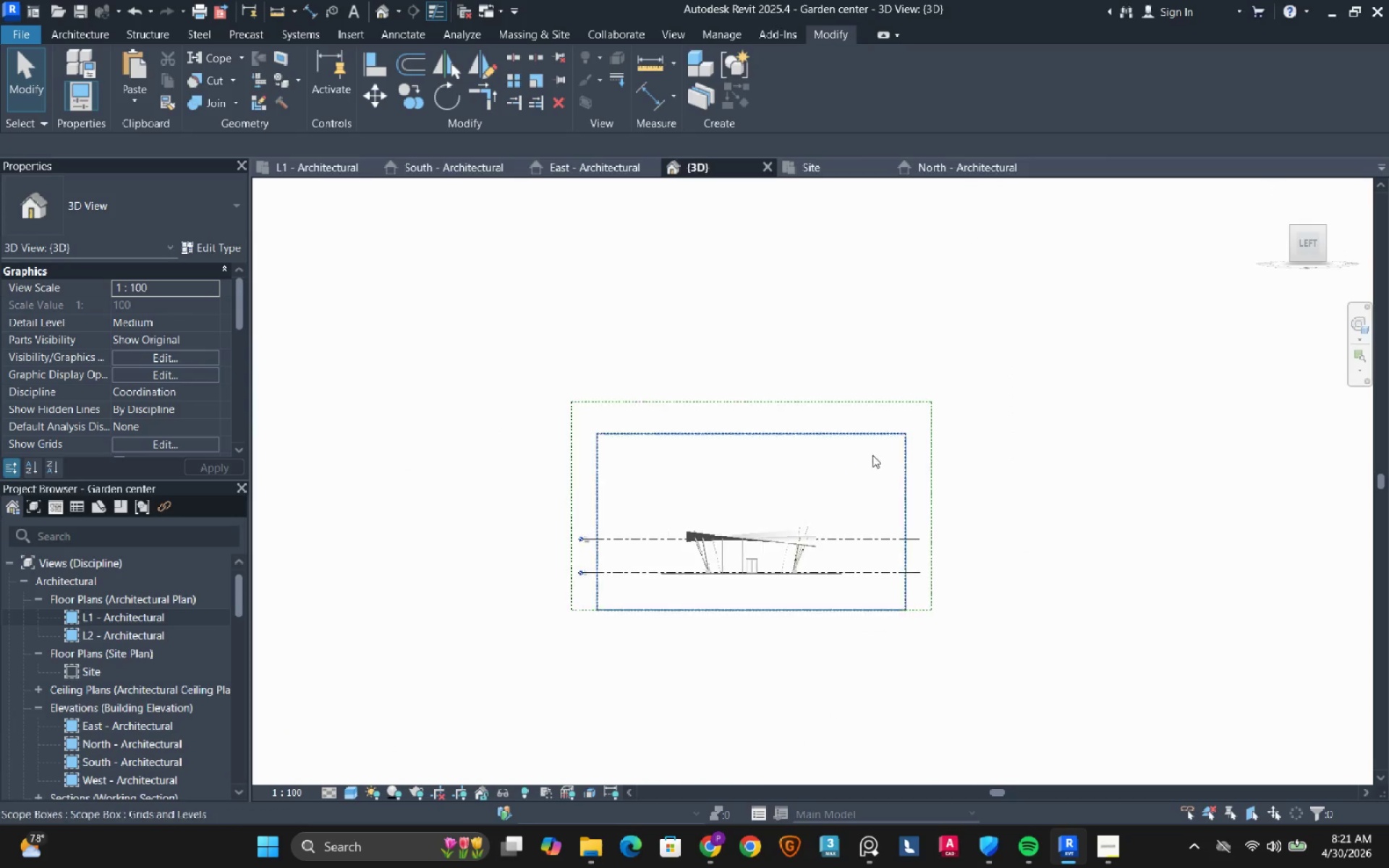 
scroll: coordinate [859, 445], scroll_direction: up, amount: 8.0
 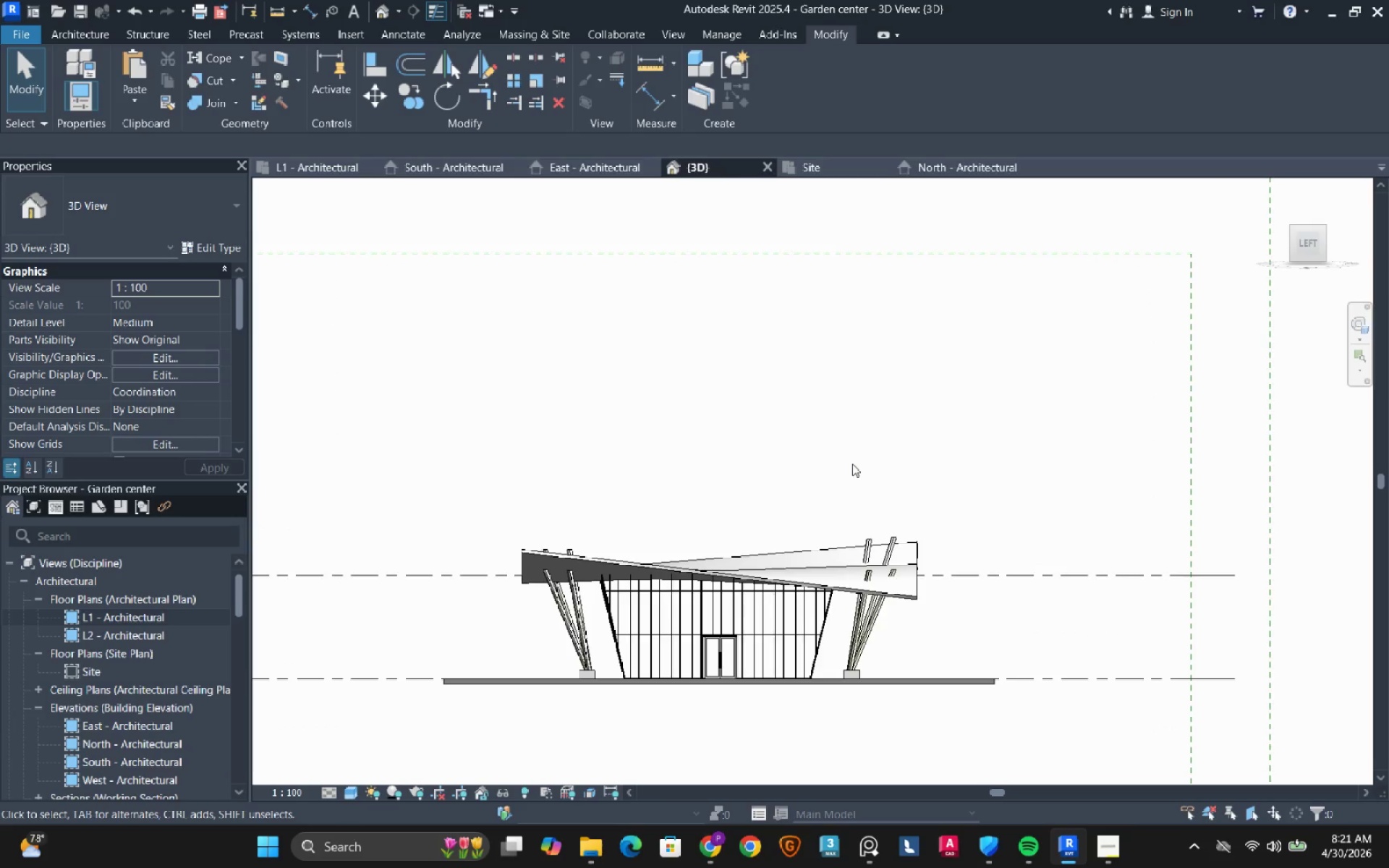 
key(PrintScreen)
 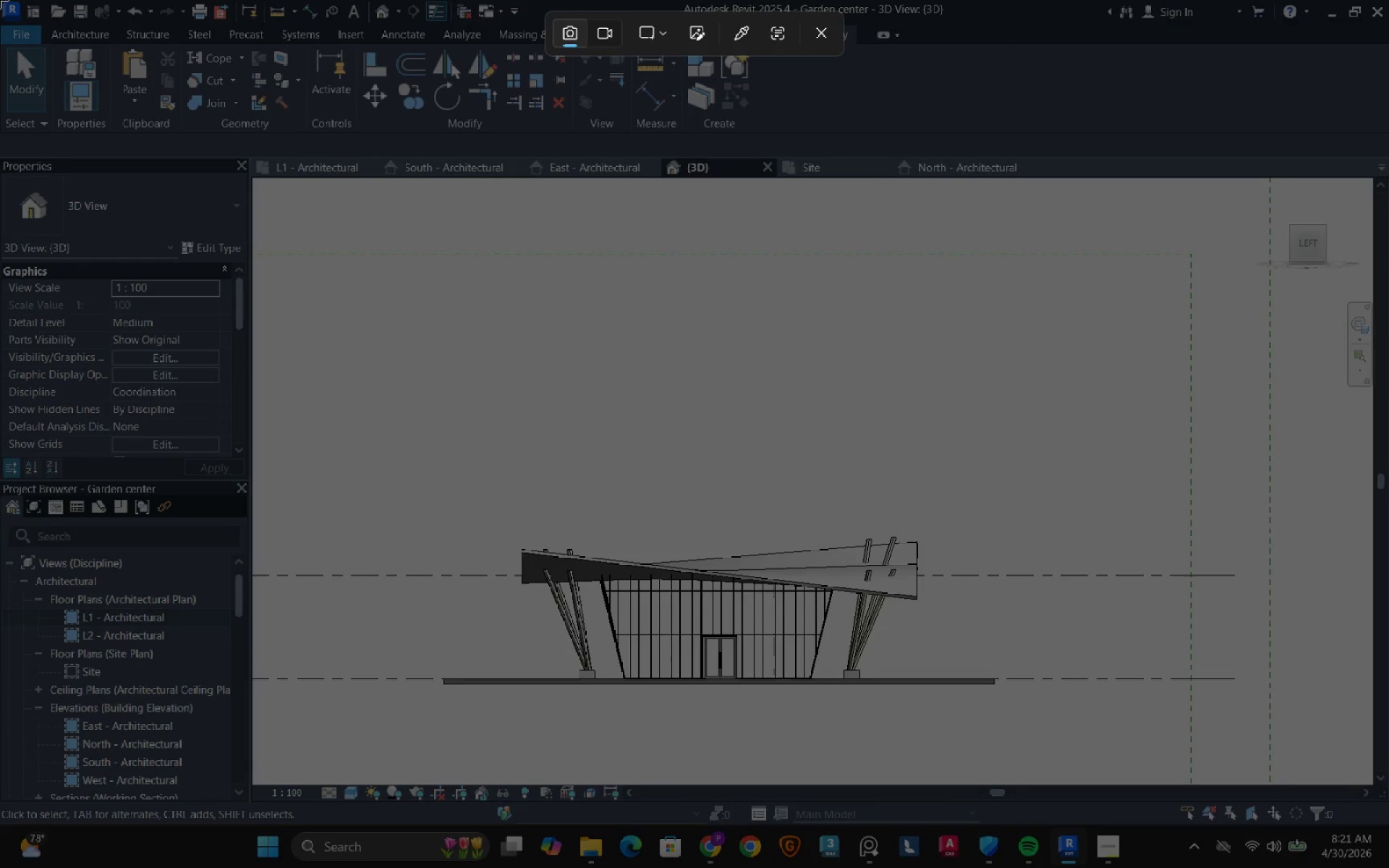 
left_click_drag(start_coordinate=[0, 0], to_coordinate=[1388, 826])
 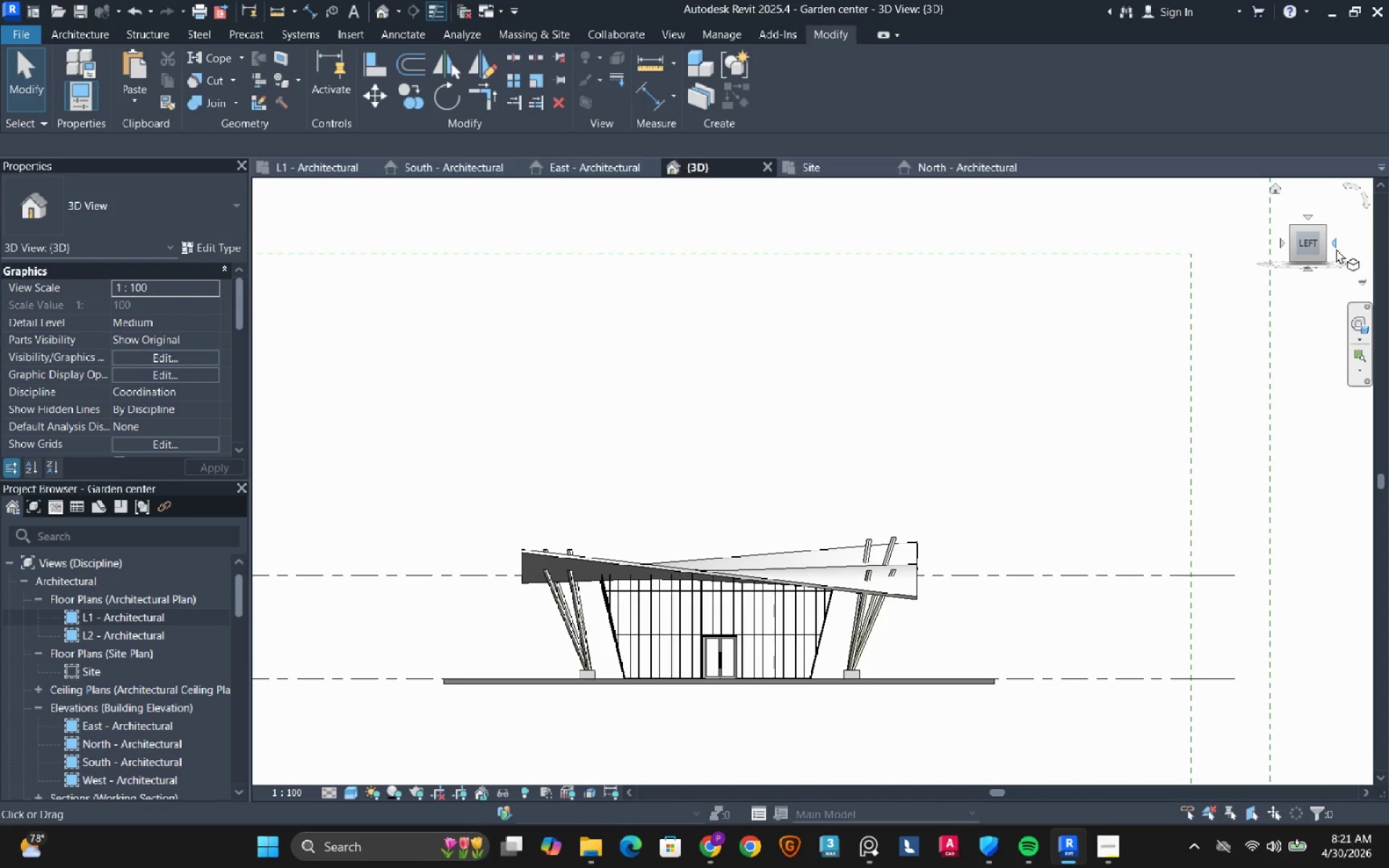 
left_click([1334, 242])
 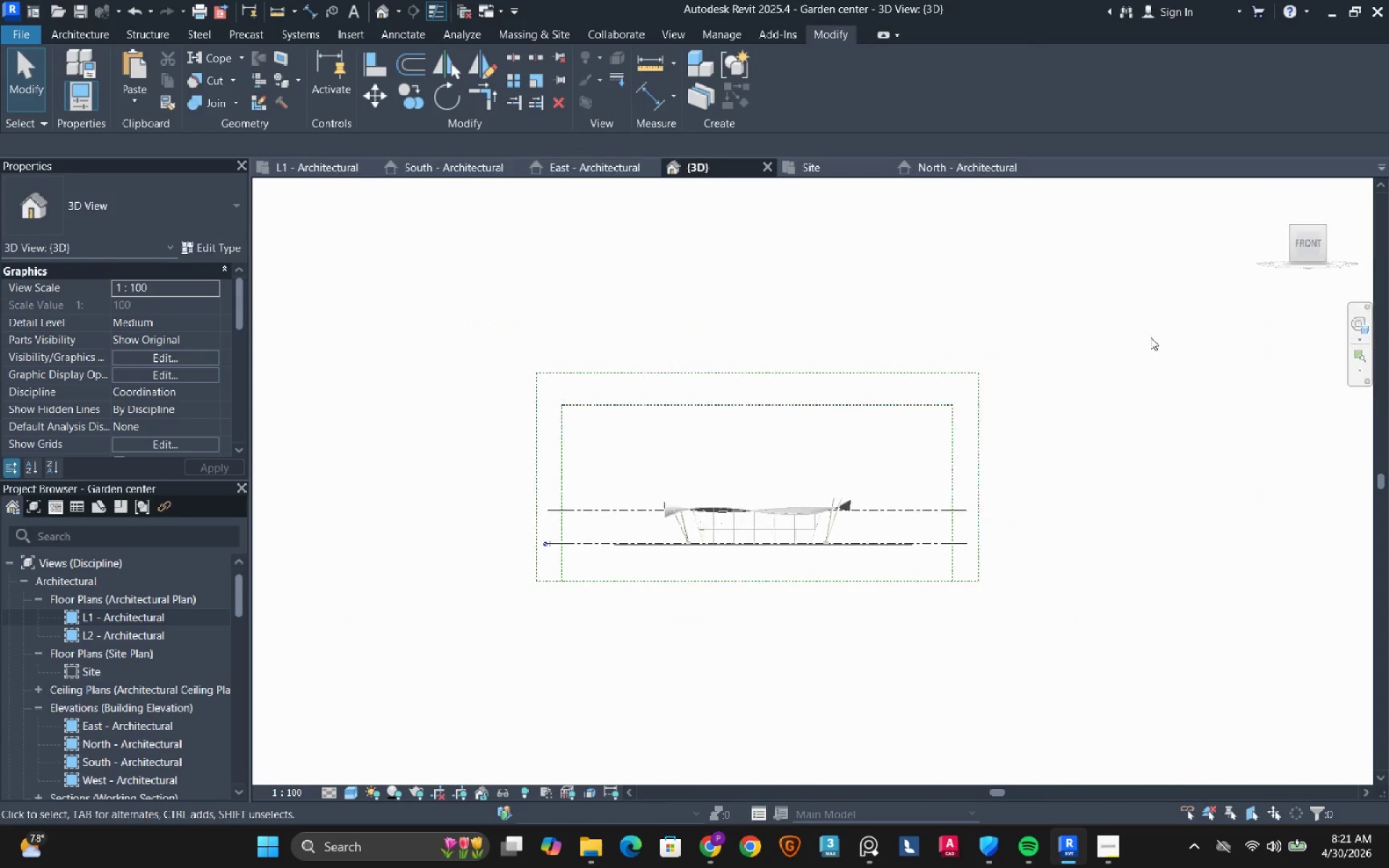 
scroll: coordinate [956, 488], scroll_direction: up, amount: 5.0
 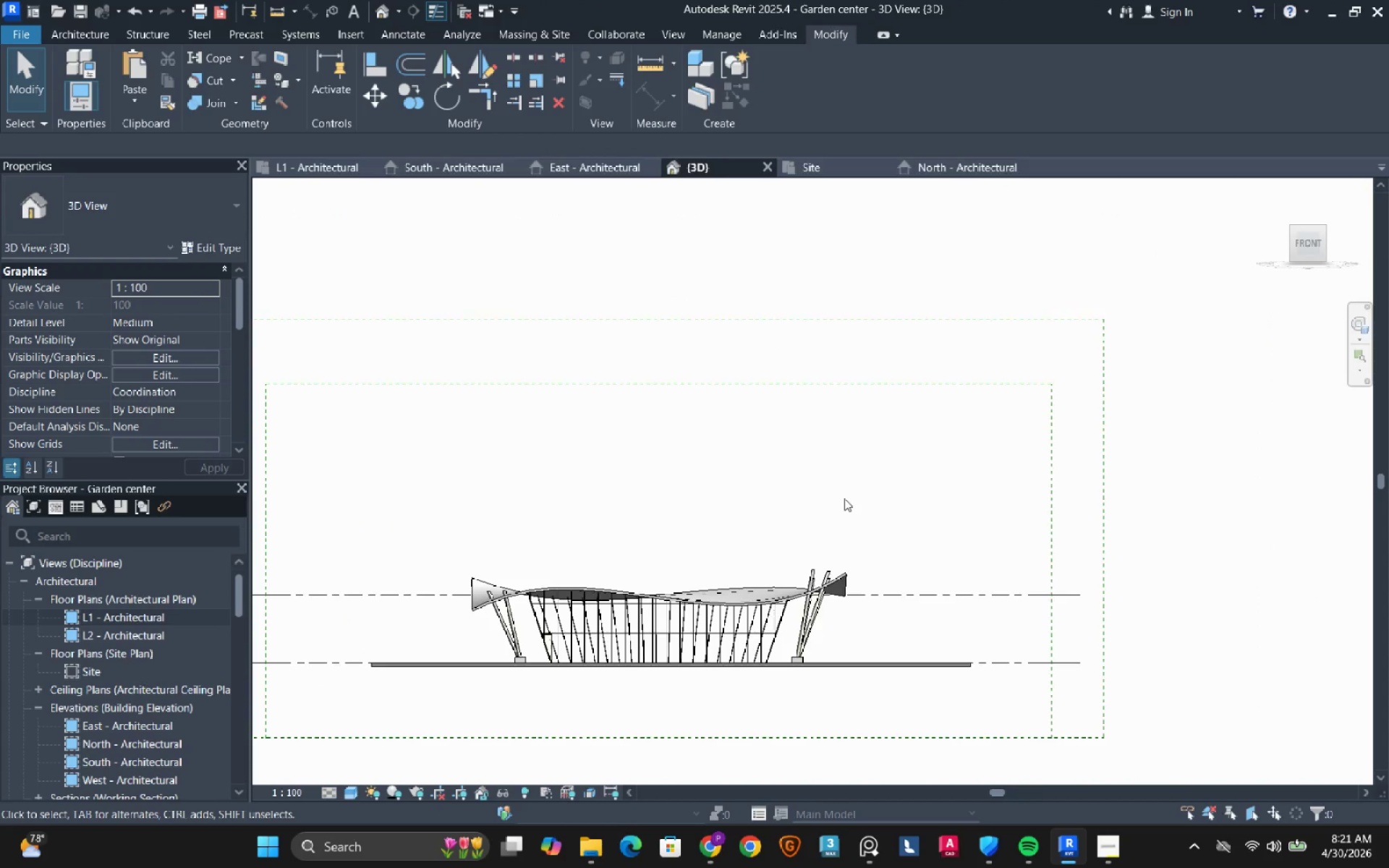 